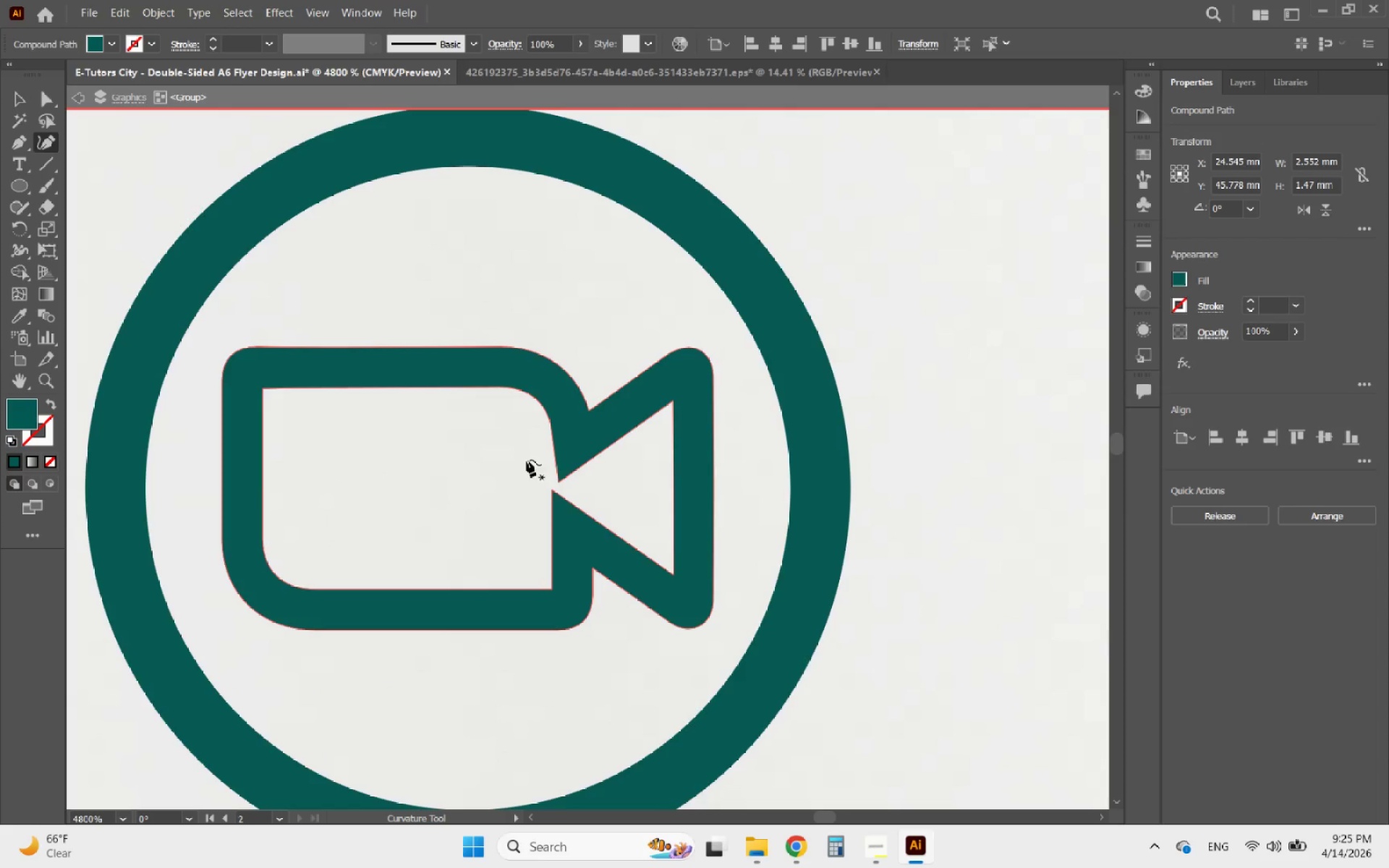 
hold_key(key=AltLeft, duration=0.5)
scroll: coordinate [578, 518], scroll_direction: up, amount: 1.0
 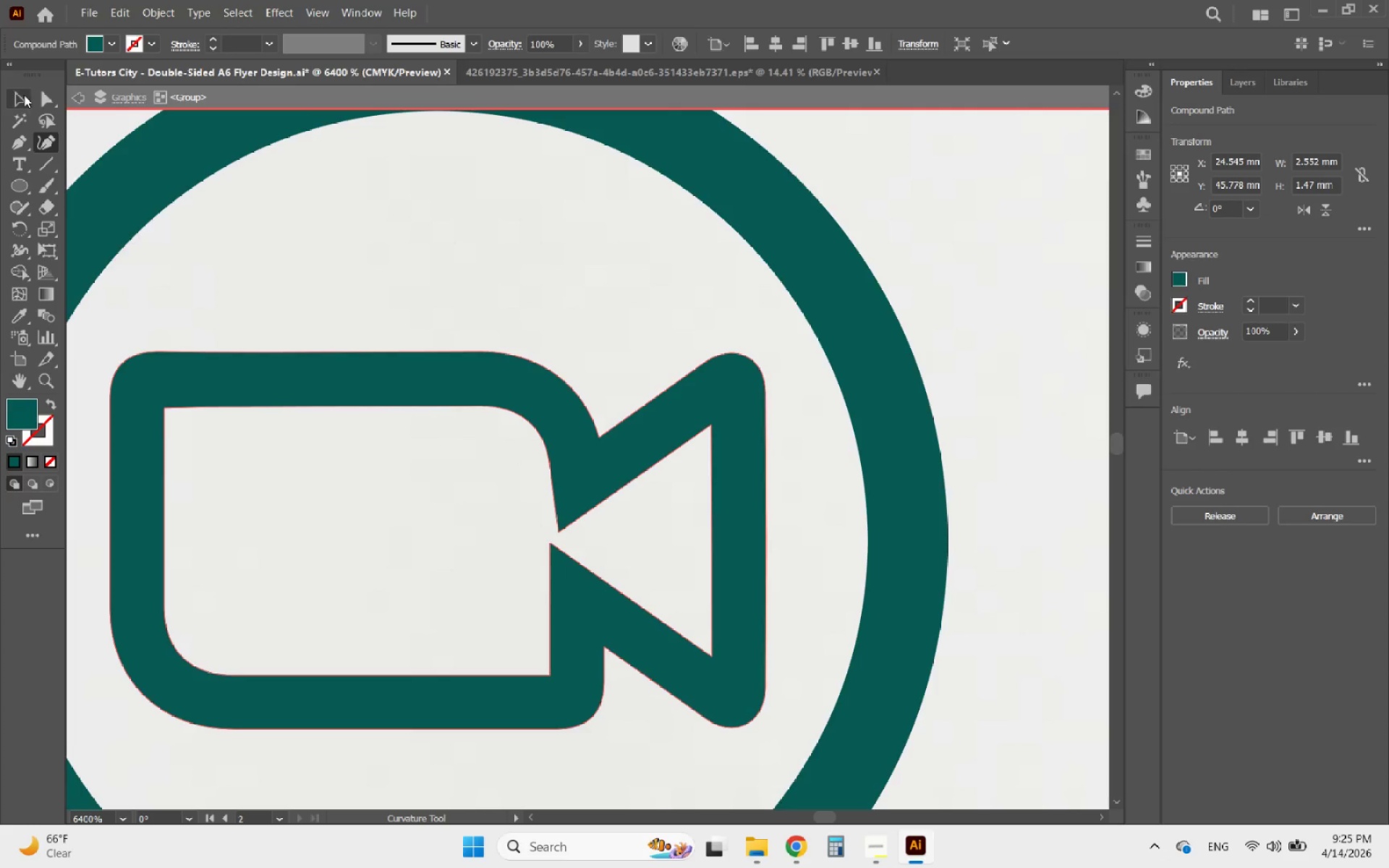 
left_click([27, 101])
 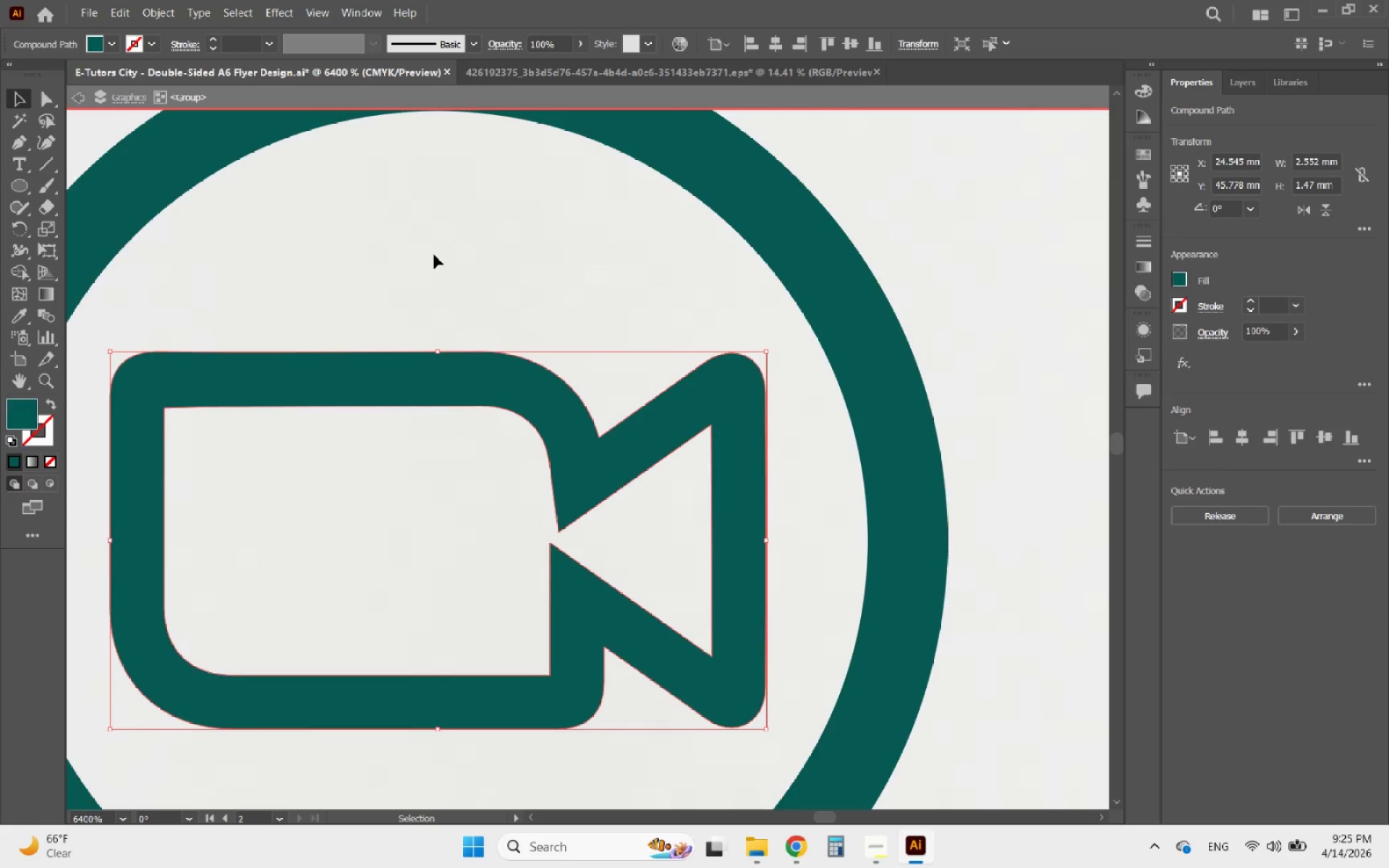 
hold_key(key=AltLeft, duration=1.67)
scroll: coordinate [513, 289], scroll_direction: down, amount: 1.0
 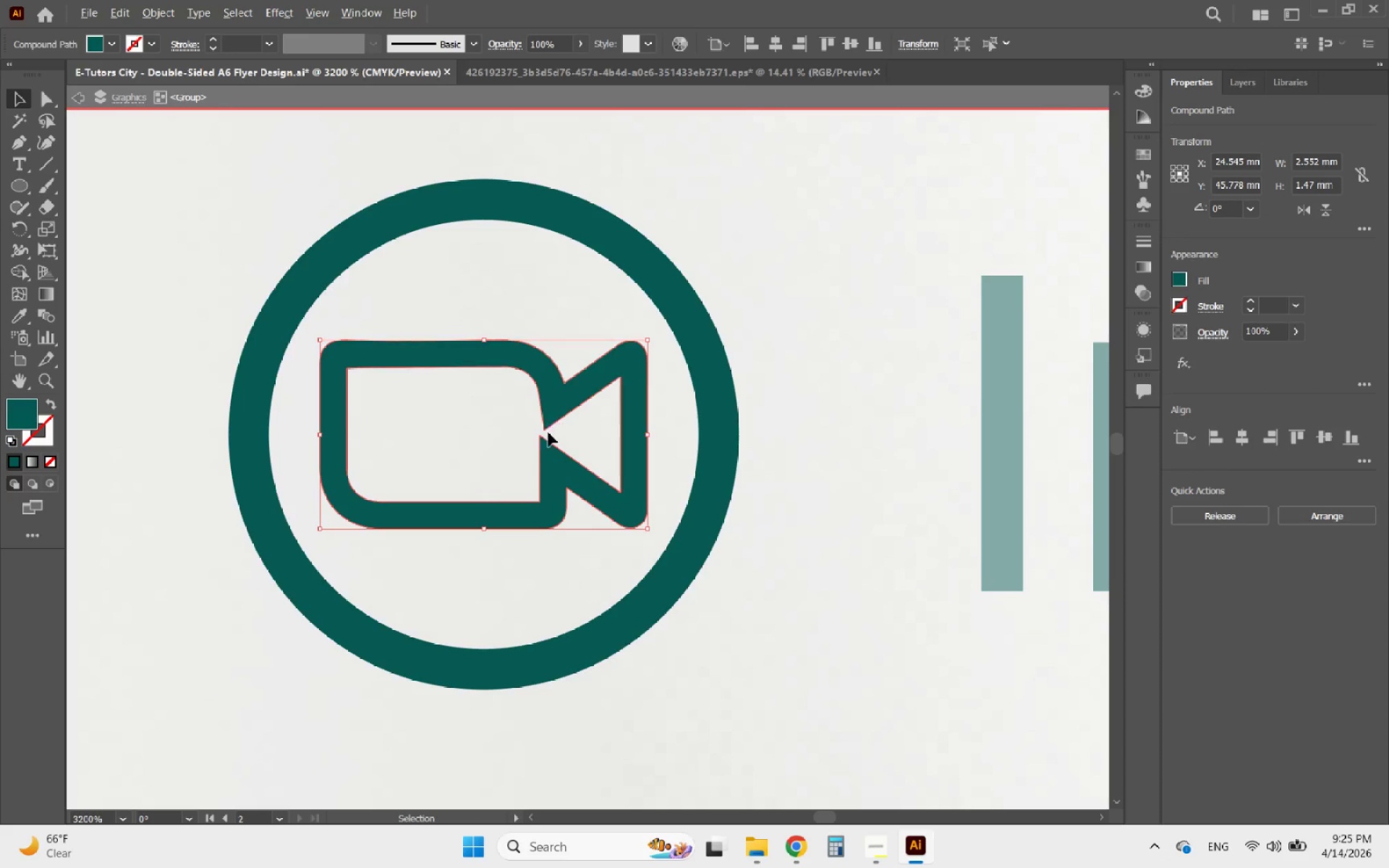 
scroll: coordinate [555, 467], scroll_direction: up, amount: 2.0
 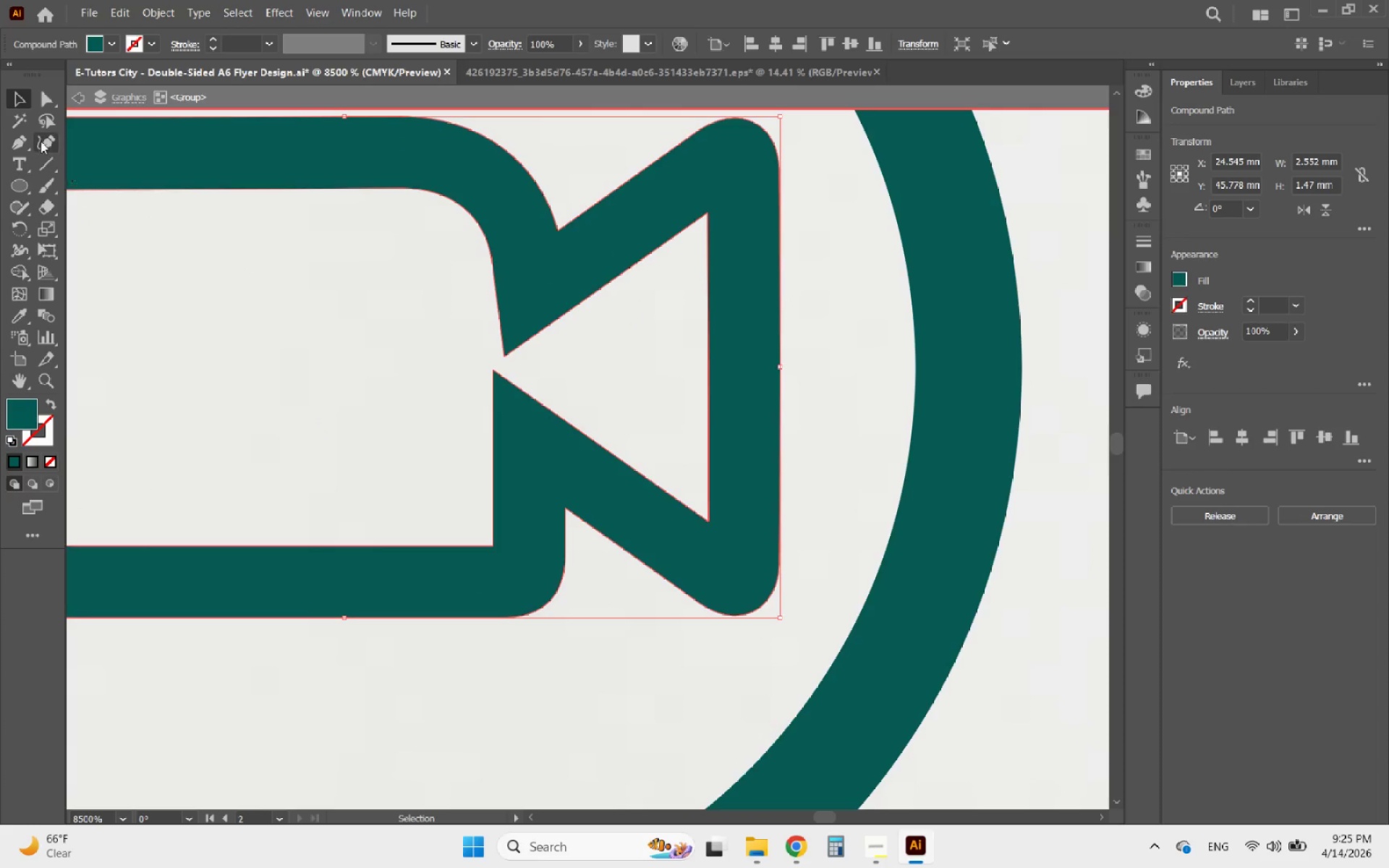 
left_click([41, 141])
 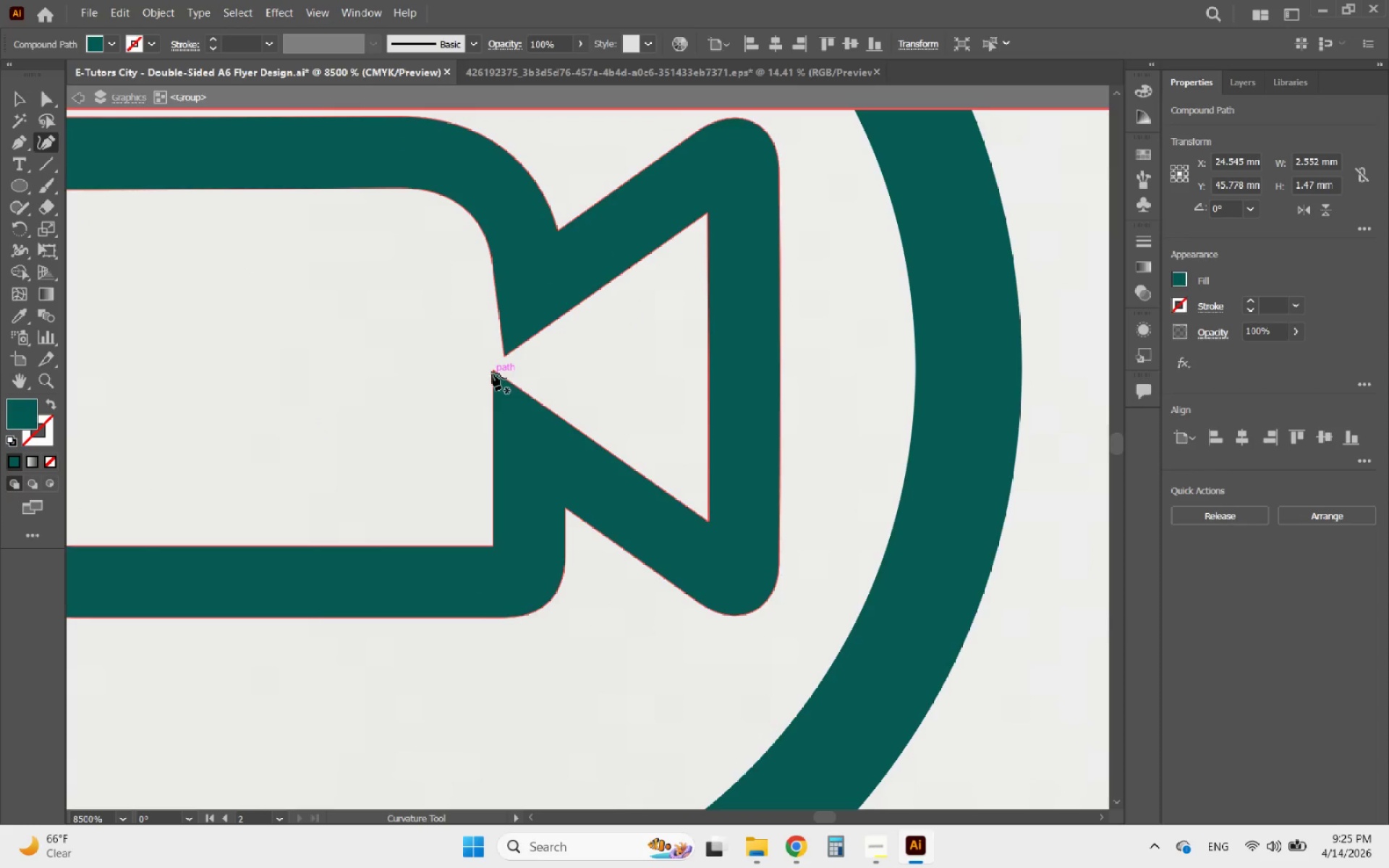 
left_click_drag(start_coordinate=[491, 372], to_coordinate=[537, 394])
 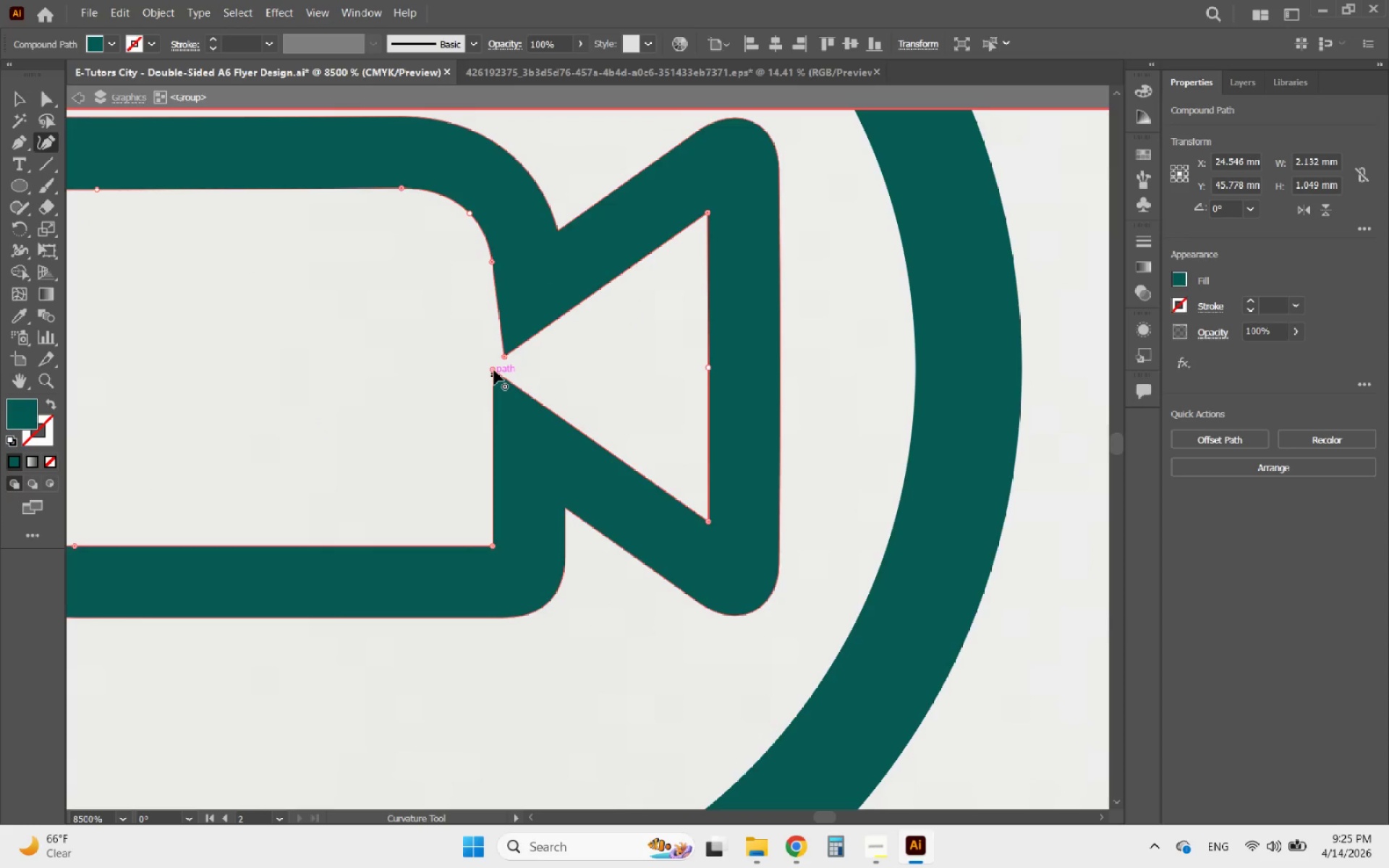 
left_click_drag(start_coordinate=[494, 370], to_coordinate=[505, 402])
 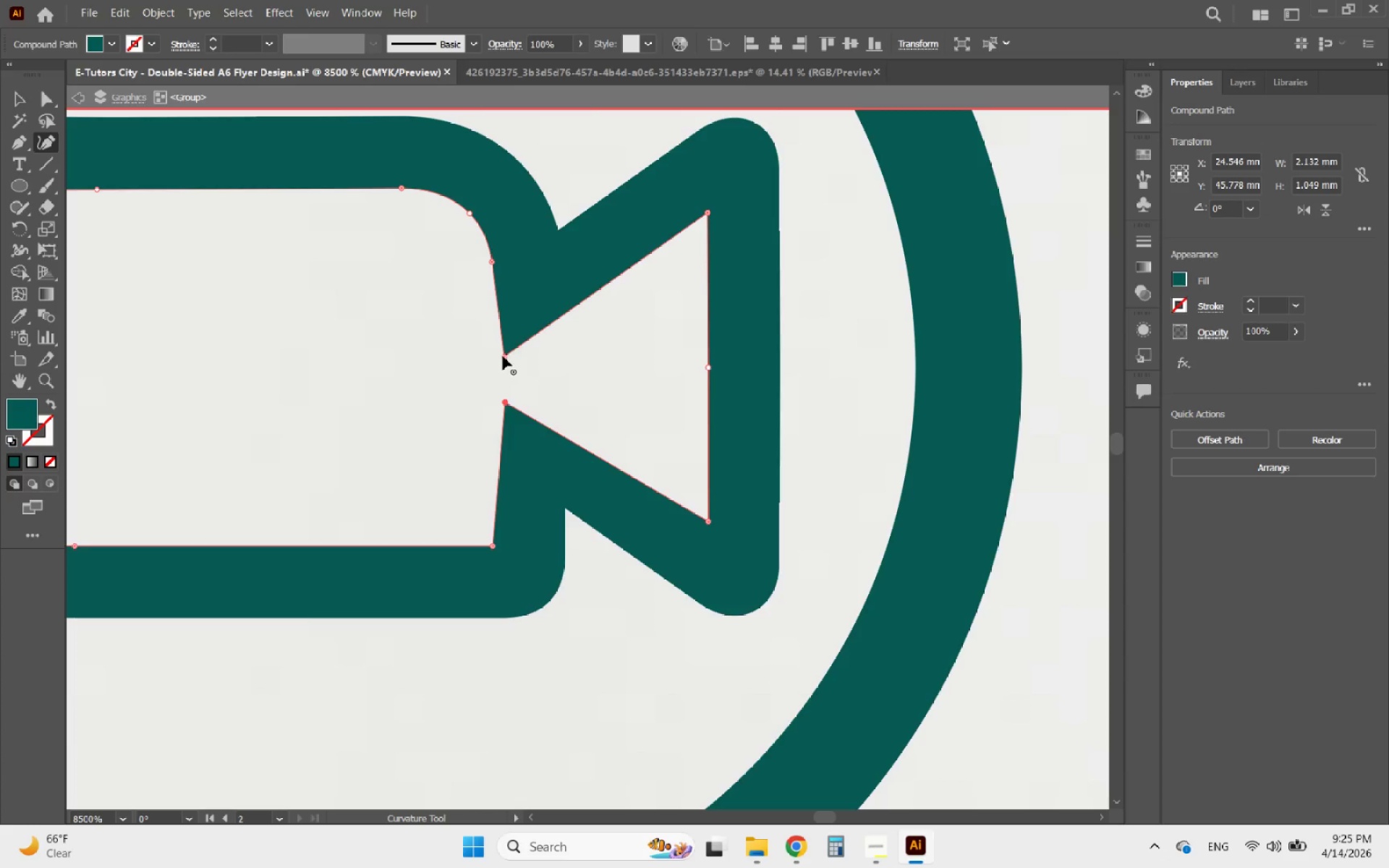 
left_click_drag(start_coordinate=[503, 356], to_coordinate=[506, 336])
 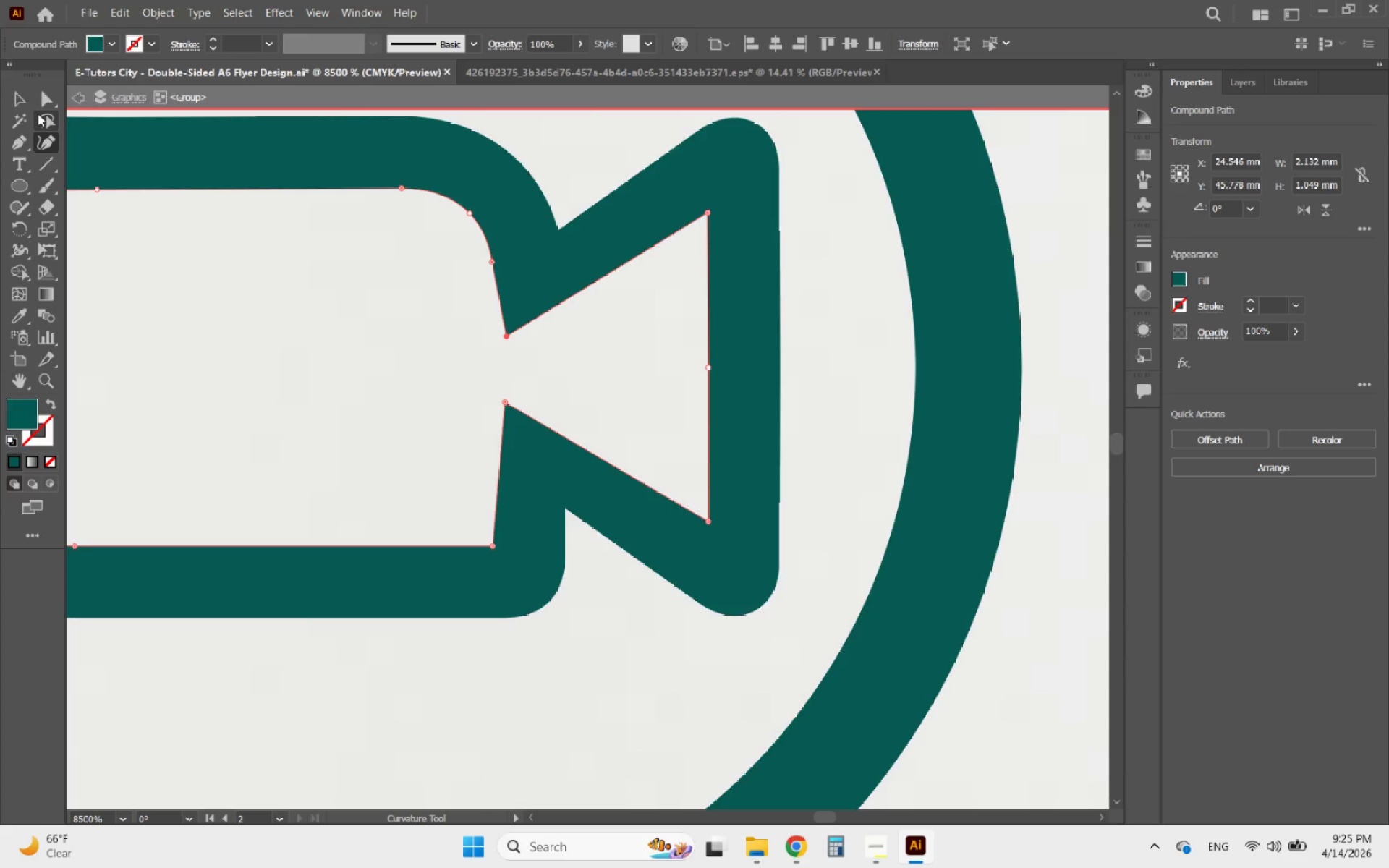 
left_click([14, 96])
 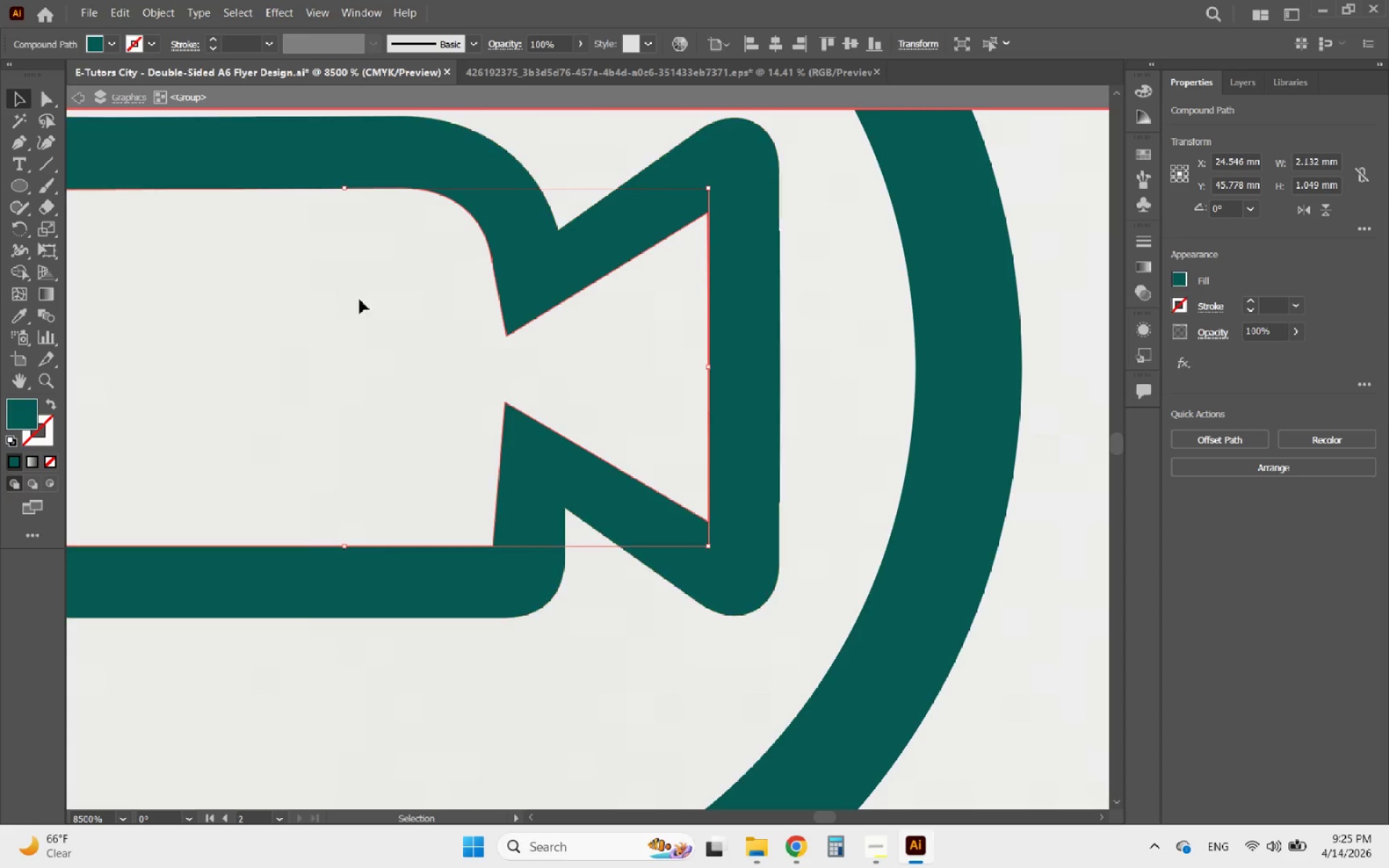 
hold_key(key=AltLeft, duration=0.45)
scroll: coordinate [472, 414], scroll_direction: down, amount: 3.0
 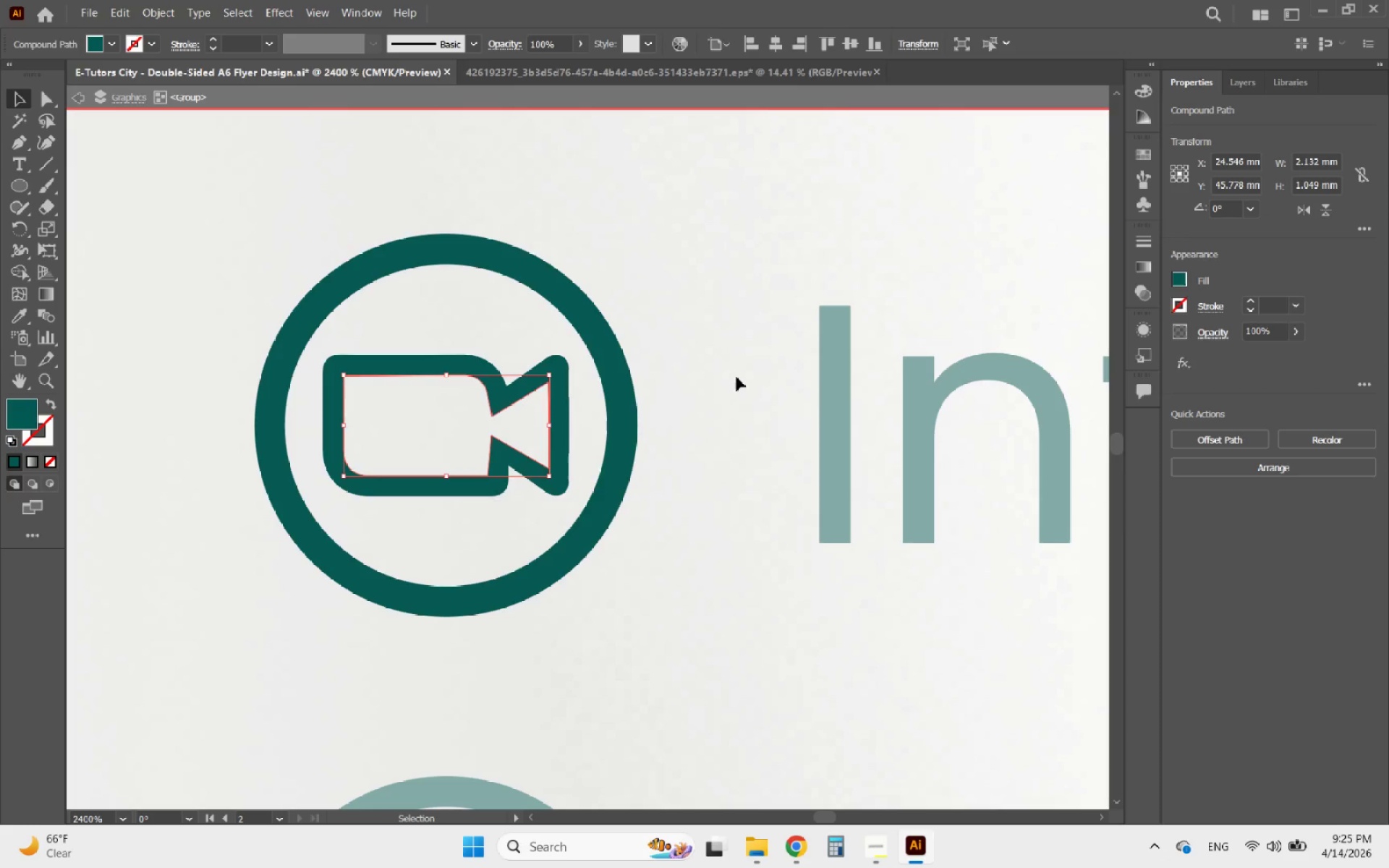 
double_click([736, 377])
 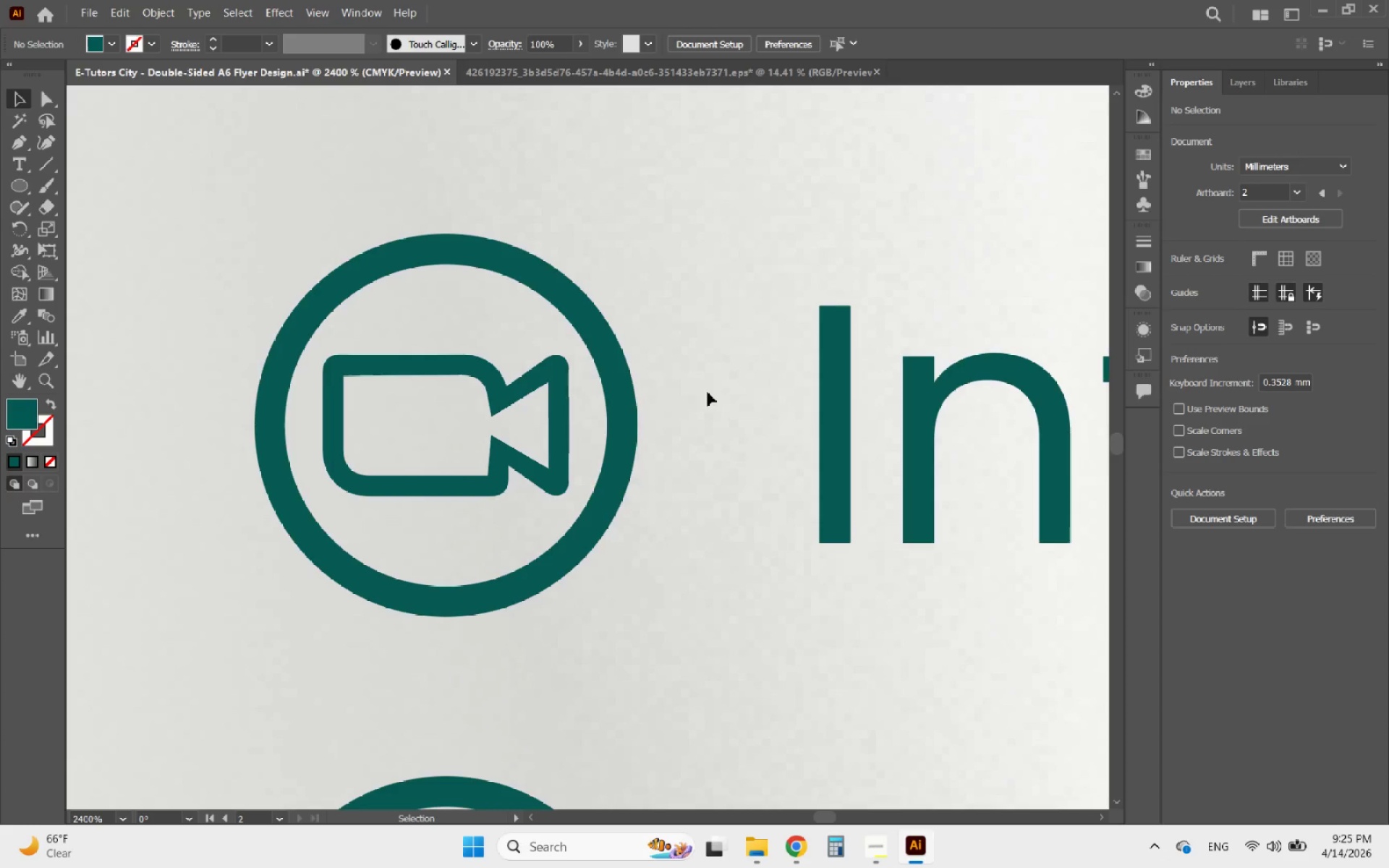 
hold_key(key=AltLeft, duration=0.8)
scroll: coordinate [380, 372], scroll_direction: down, amount: 4.0
 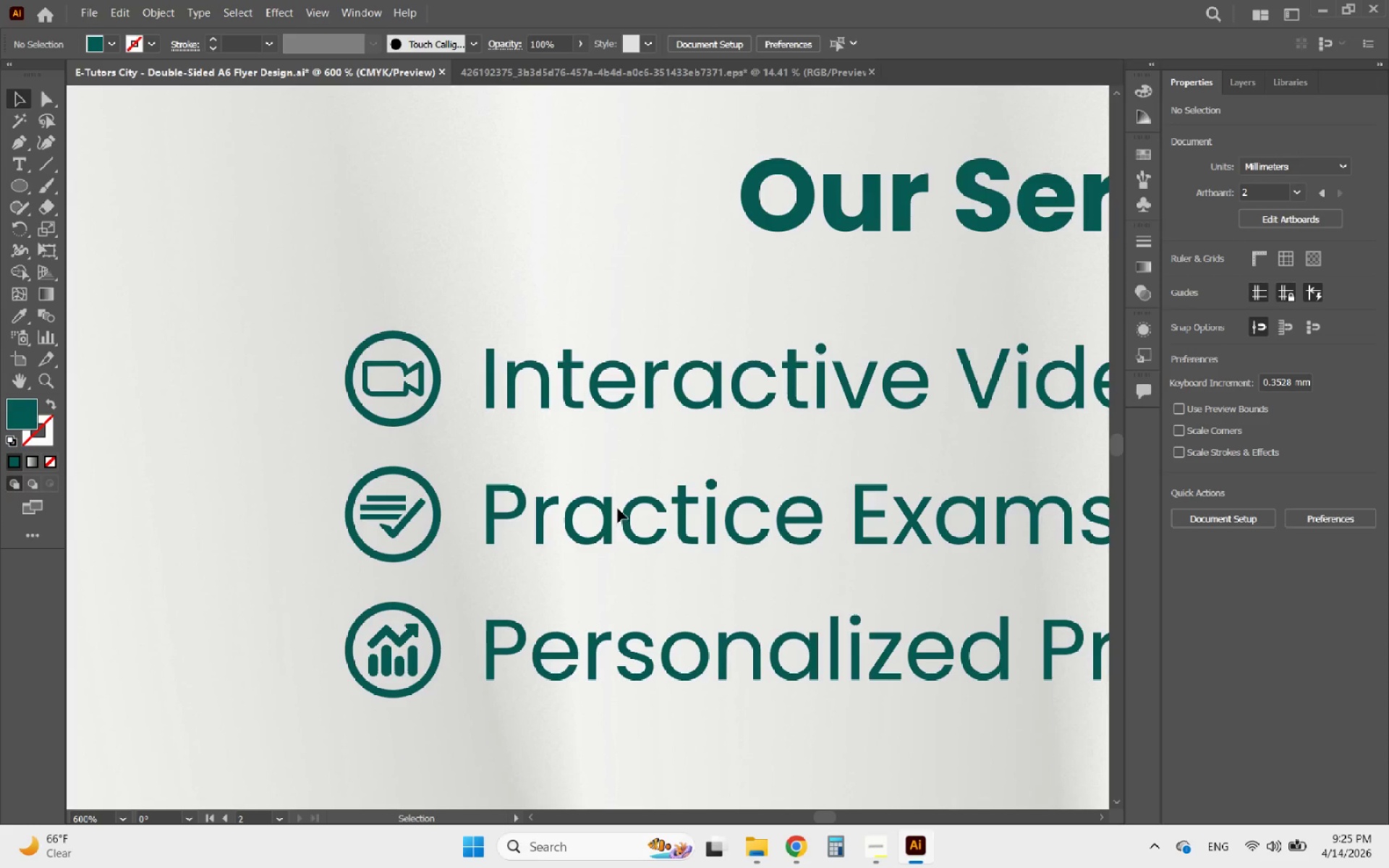 
hold_key(key=AltLeft, duration=2.23)
scroll: coordinate [684, 480], scroll_direction: down, amount: 5.0
 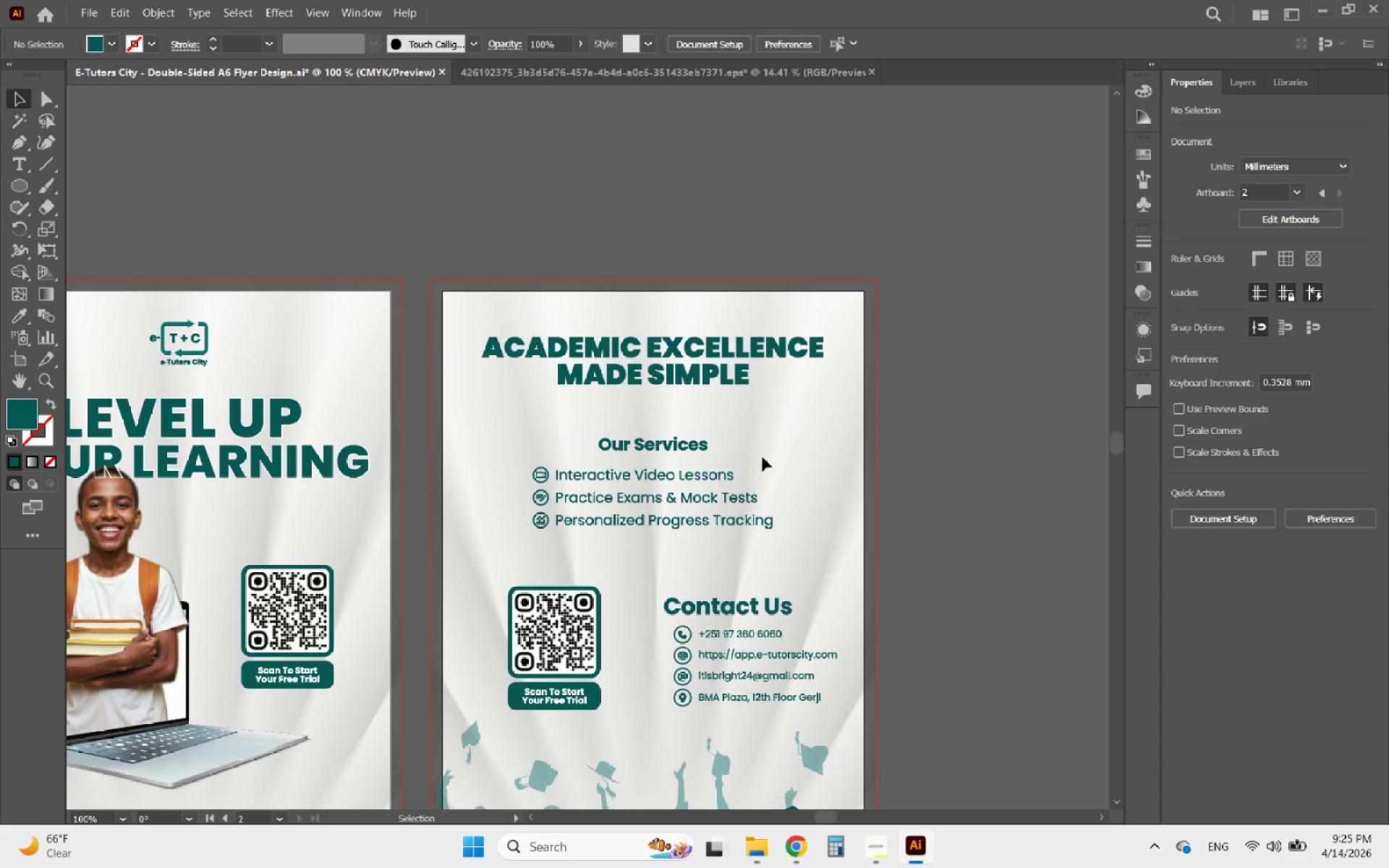 
hold_key(key=AltLeft, duration=1.55)
 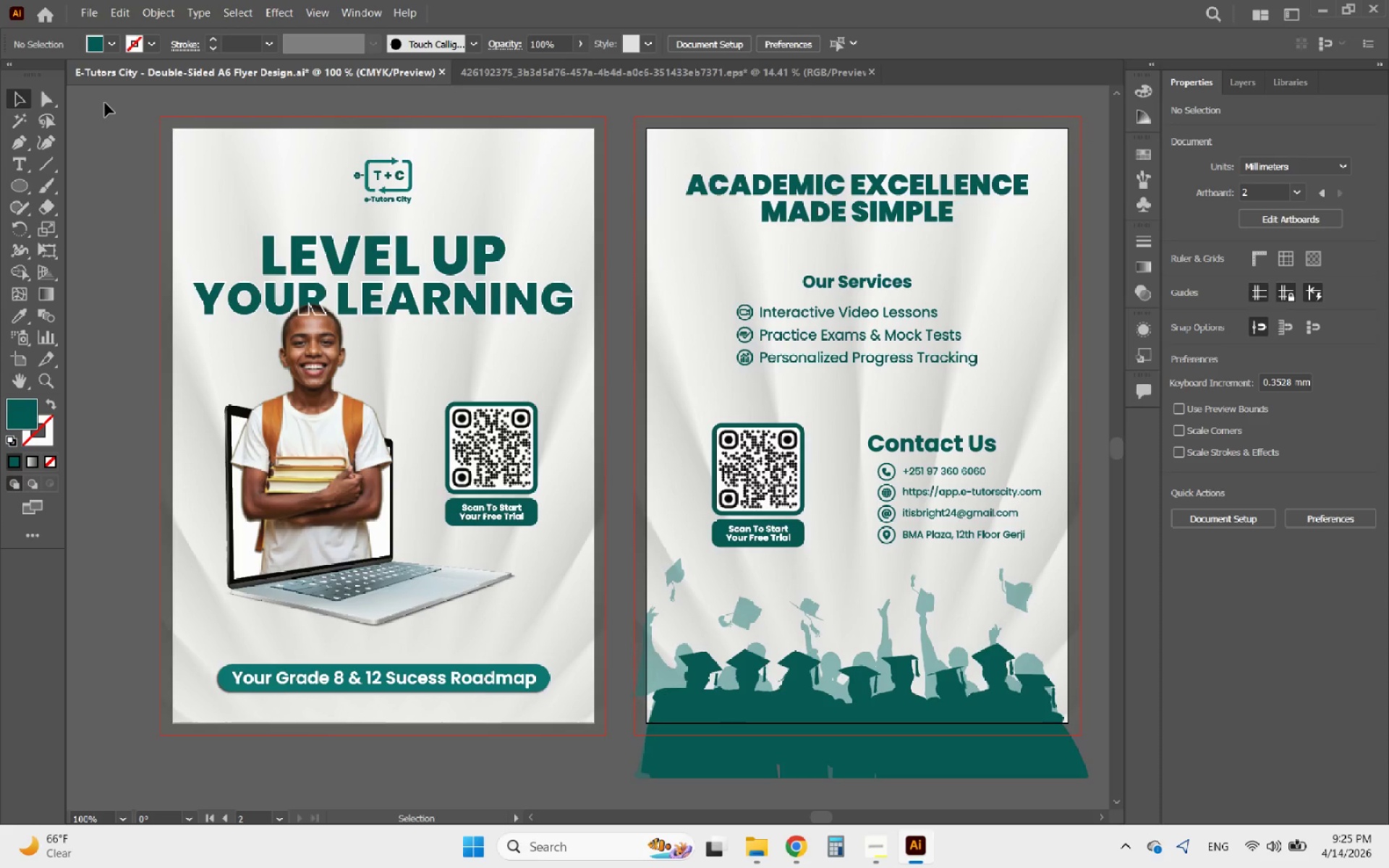 
scroll: coordinate [820, 433], scroll_direction: down, amount: 8.0
 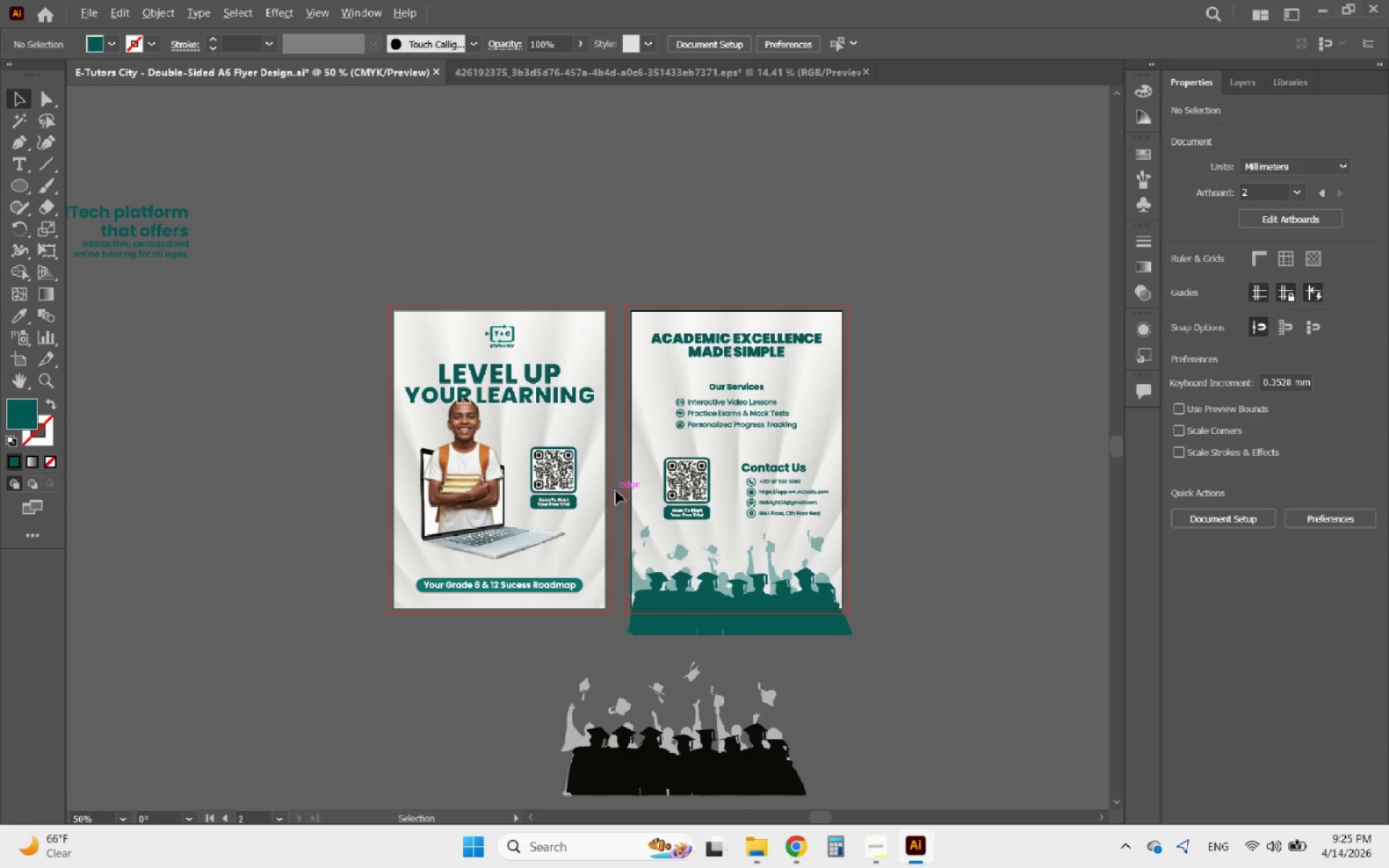 
scroll: coordinate [616, 490], scroll_direction: up, amount: 1.0
 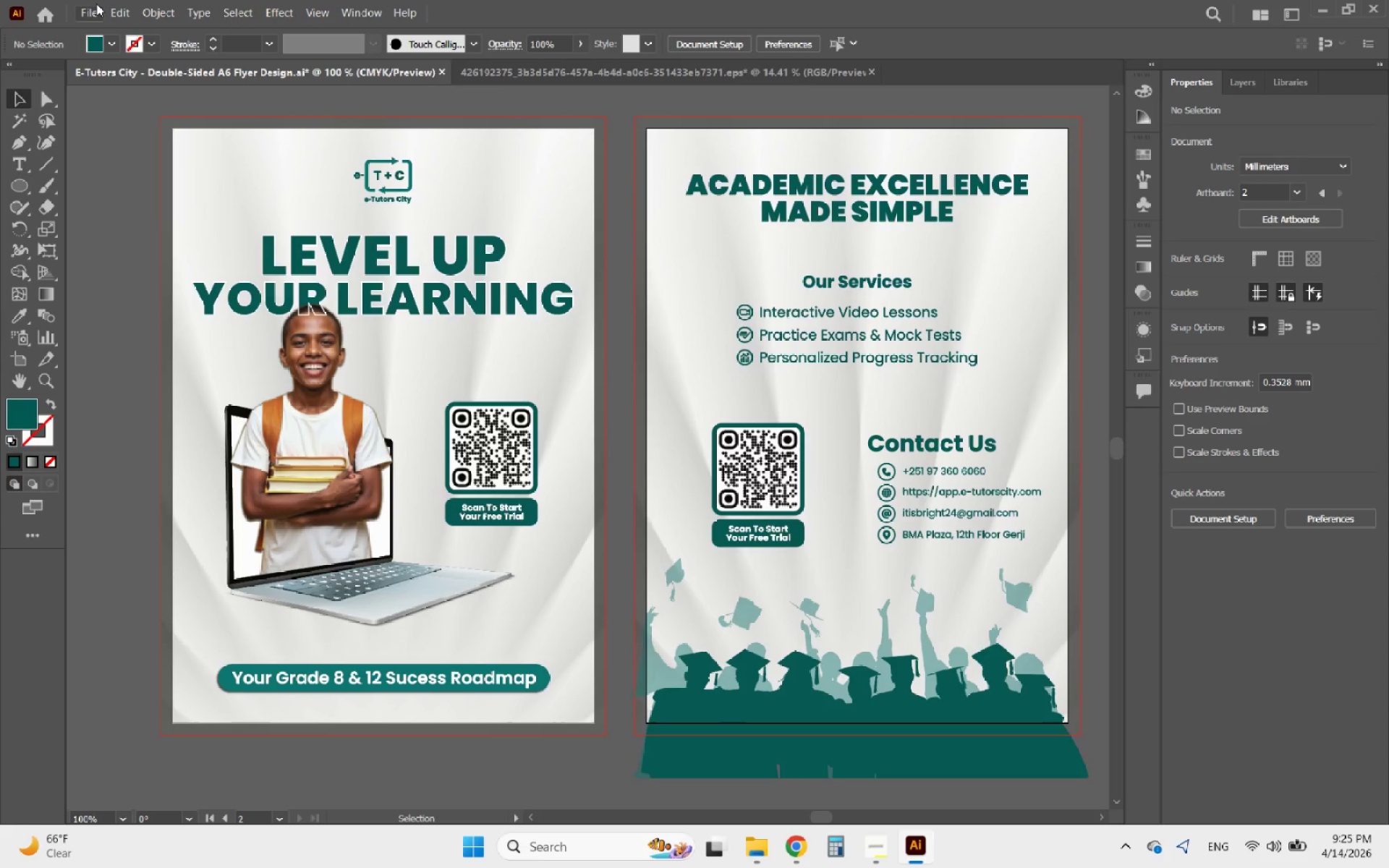 
left_click([93, 12])
 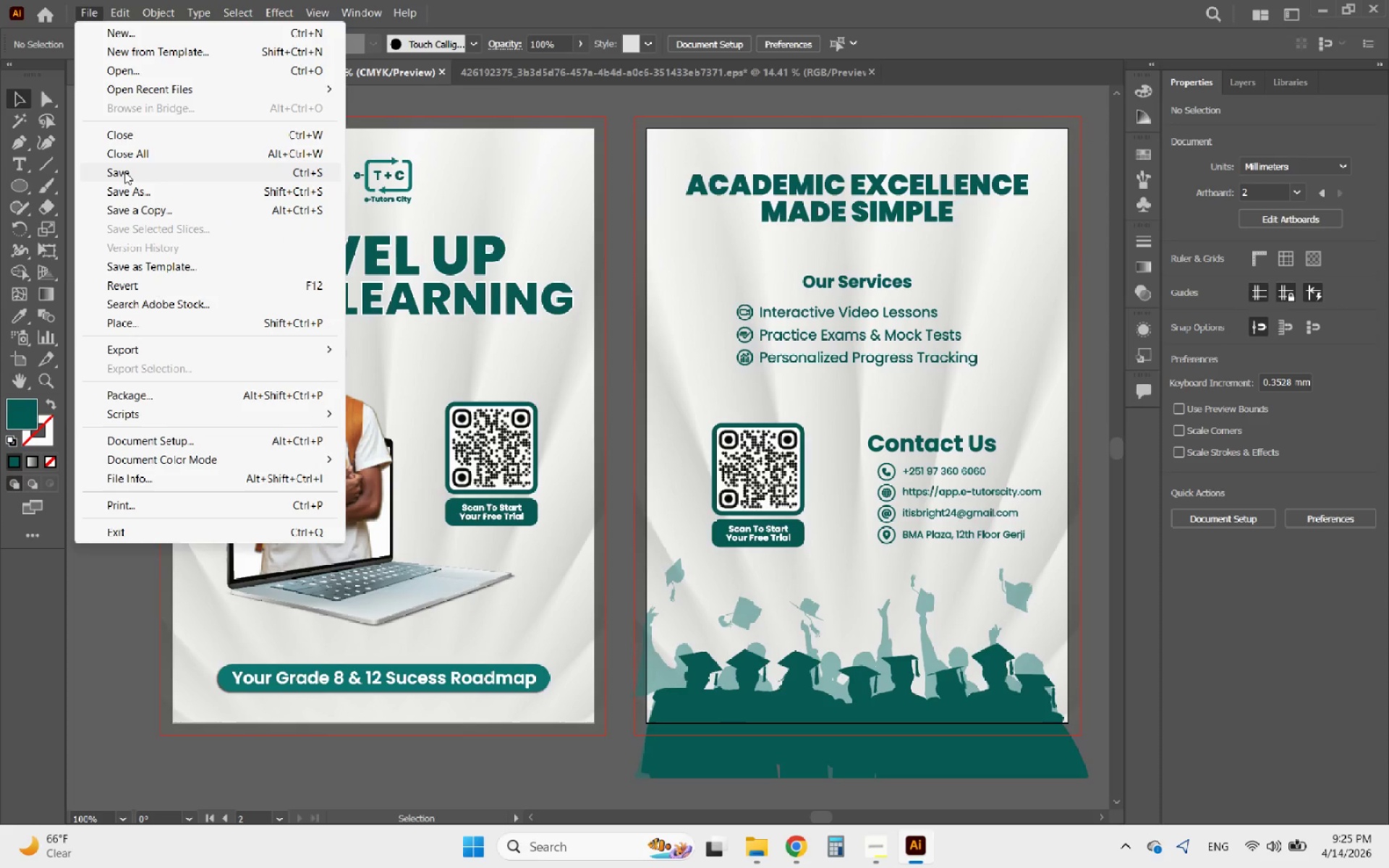 
left_click([123, 173])
 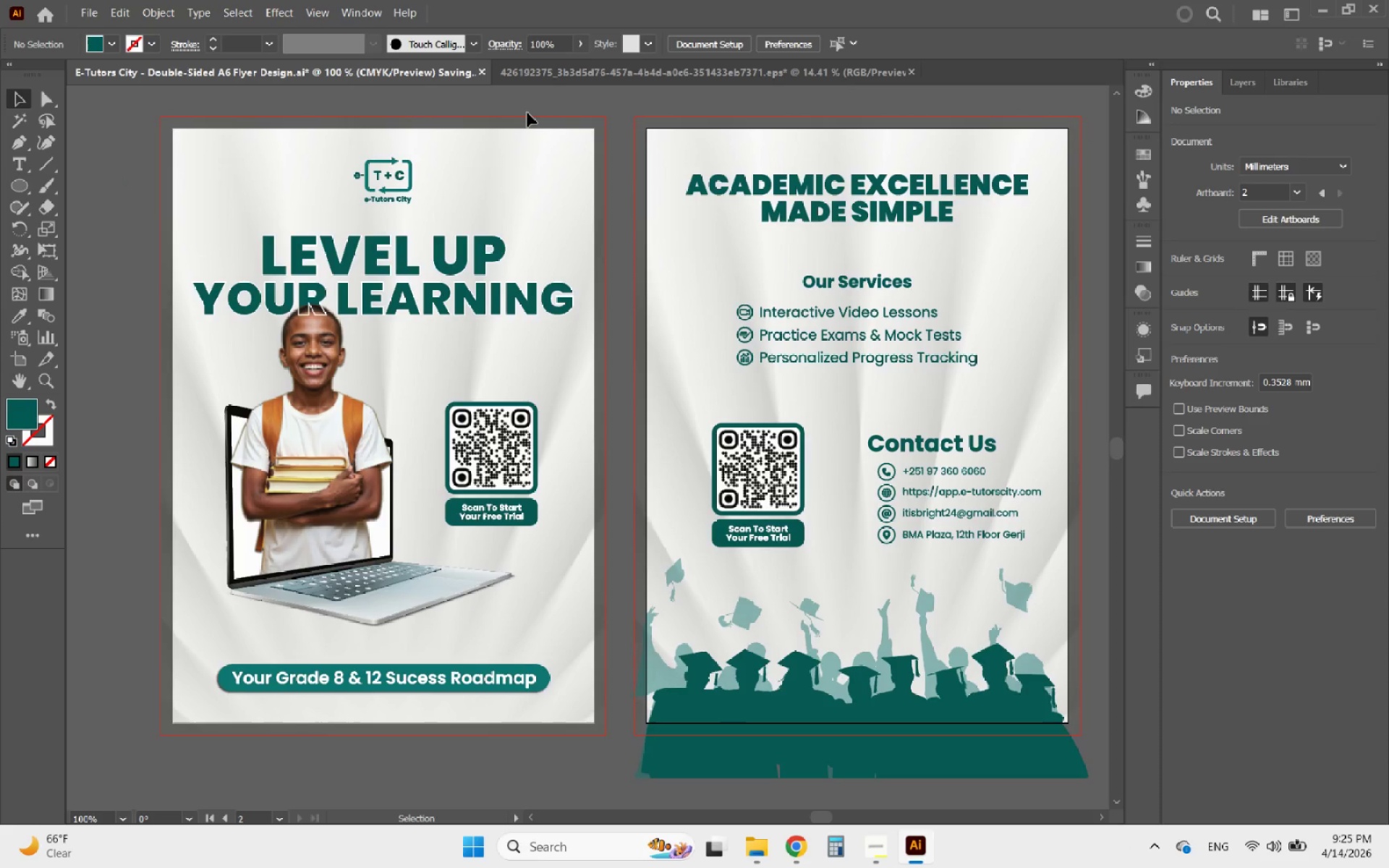 
left_click([587, 77])
 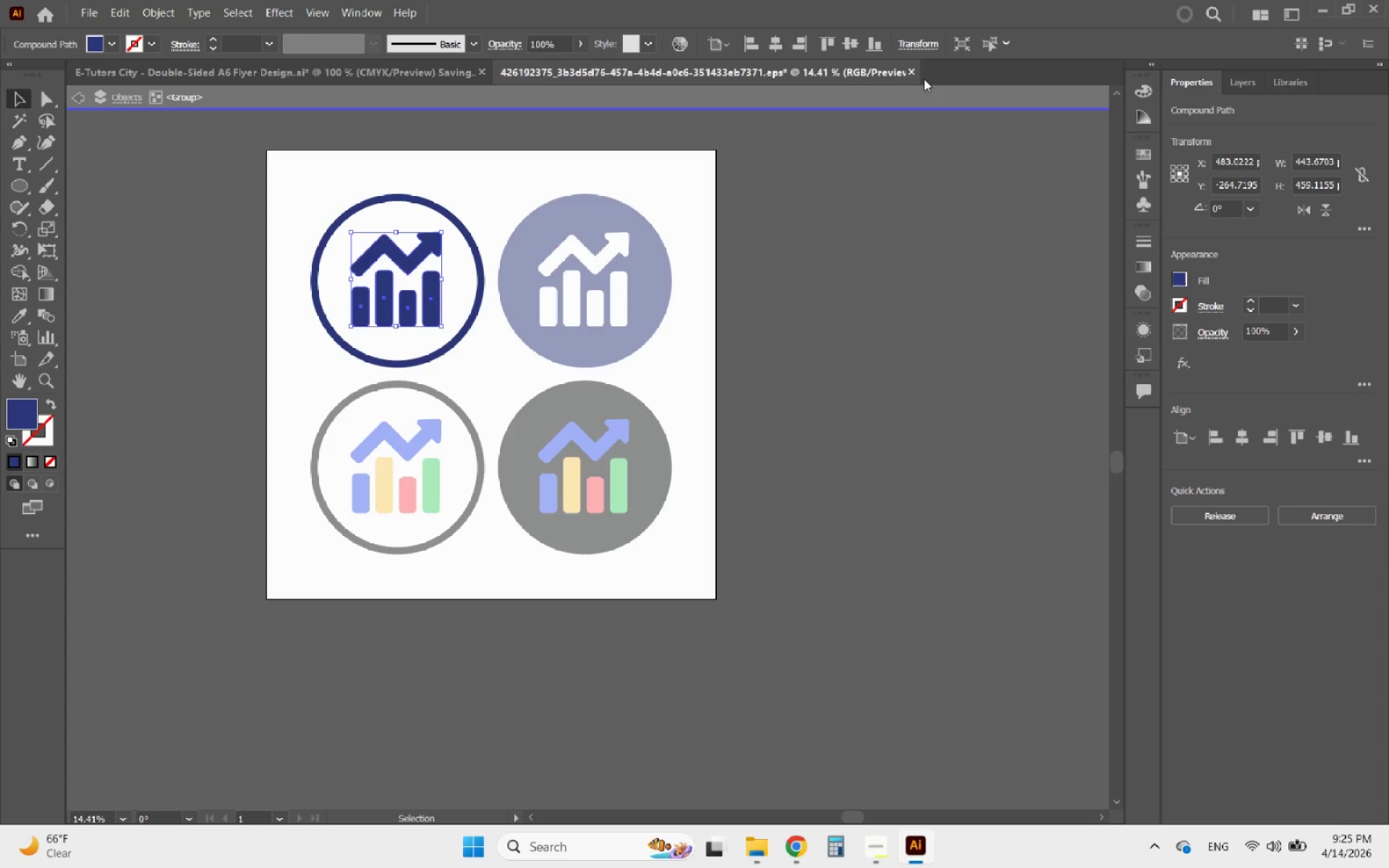 
left_click([910, 71])
 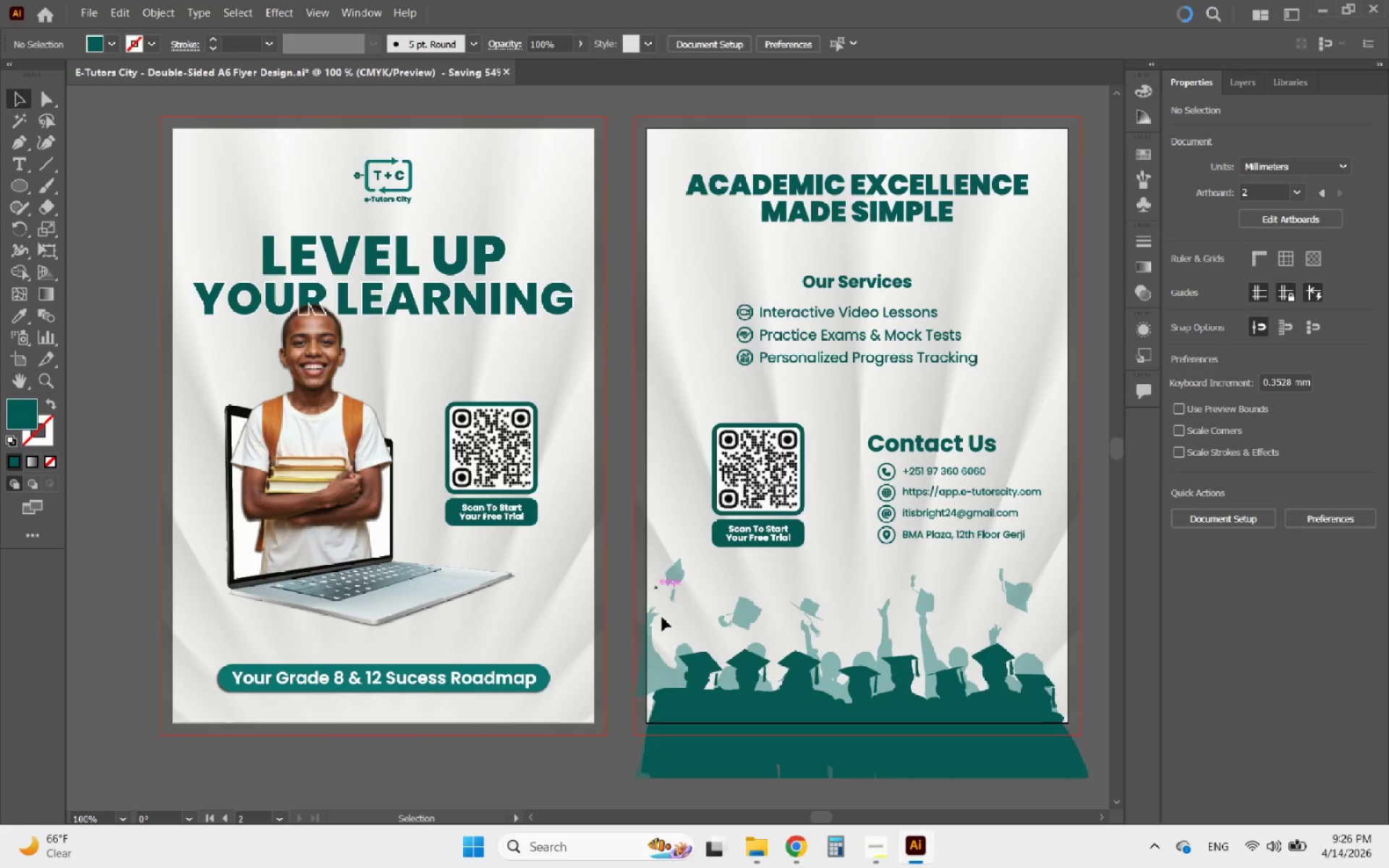 
mouse_move([775, 846])